 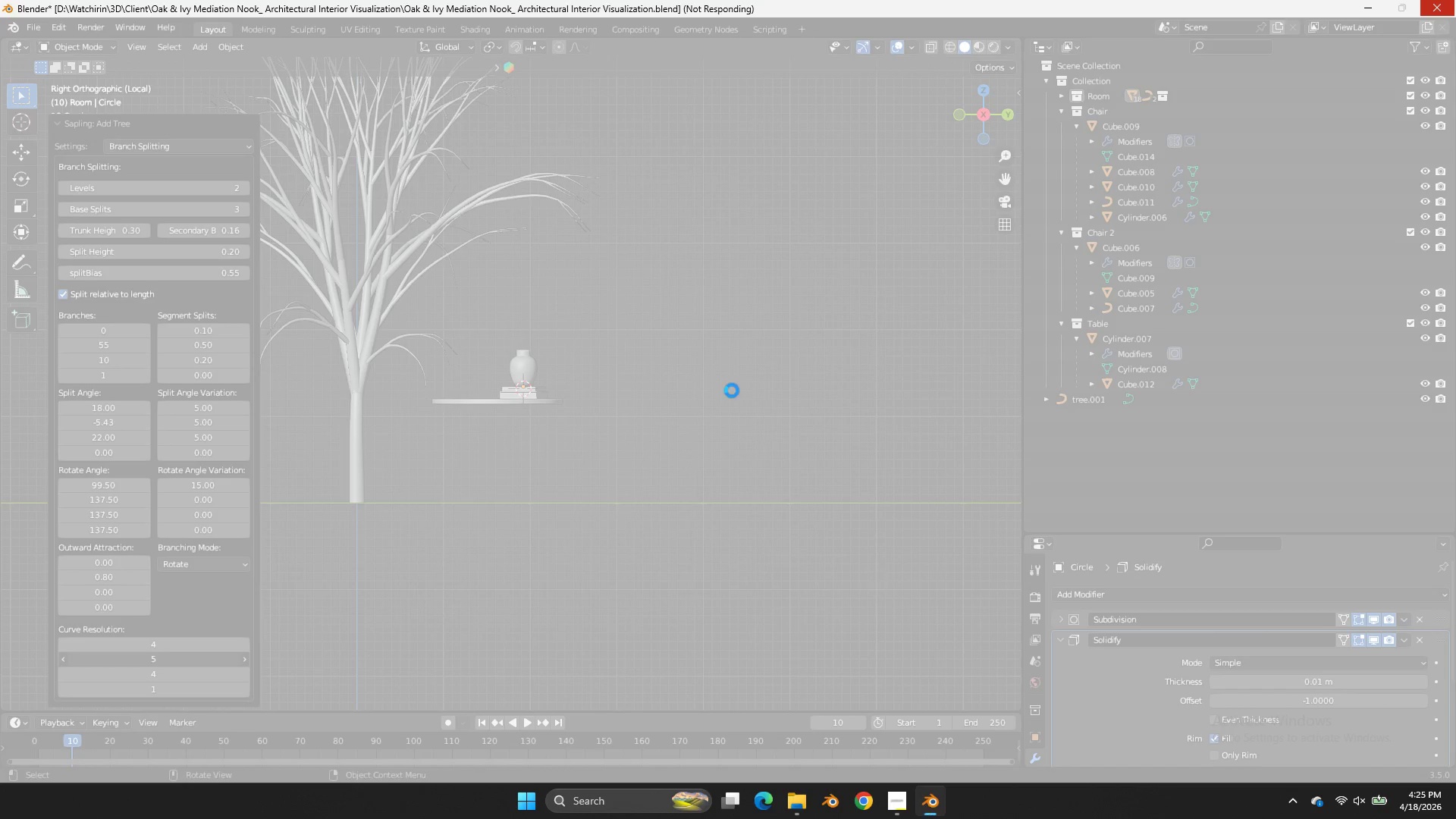 
right_click([1030, 818])
 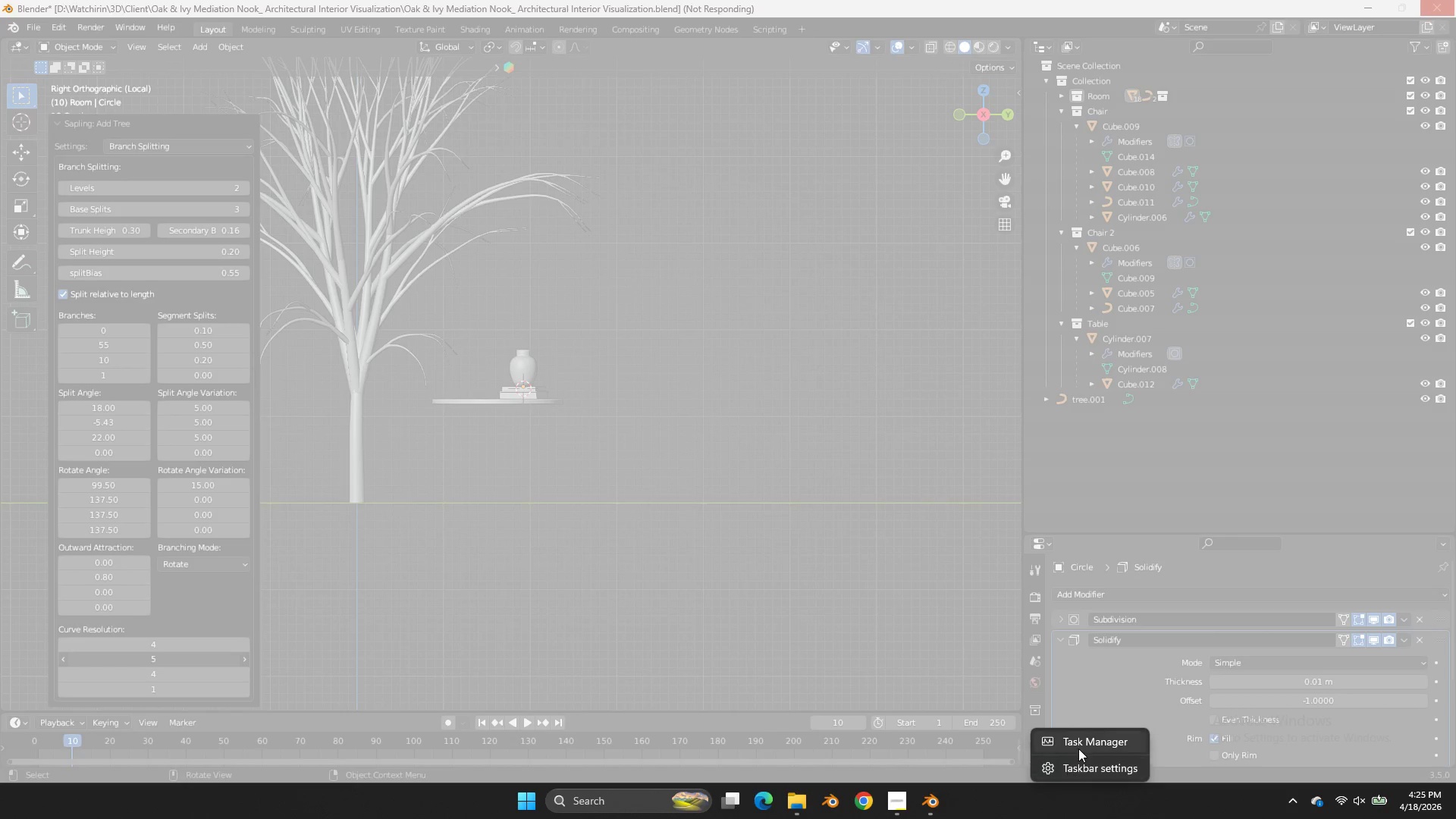 
left_click([1084, 744])
 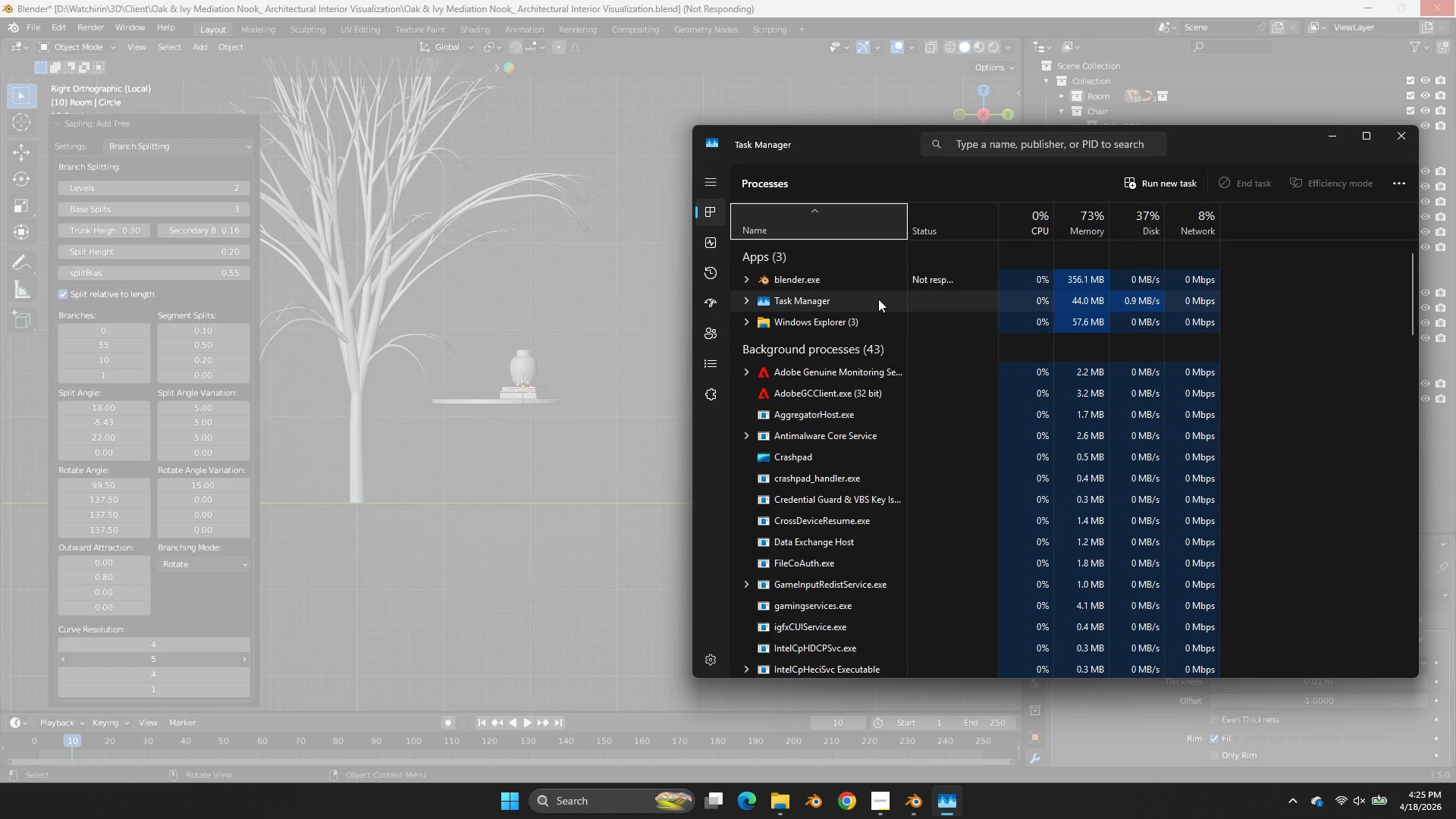 
wait(10.97)
 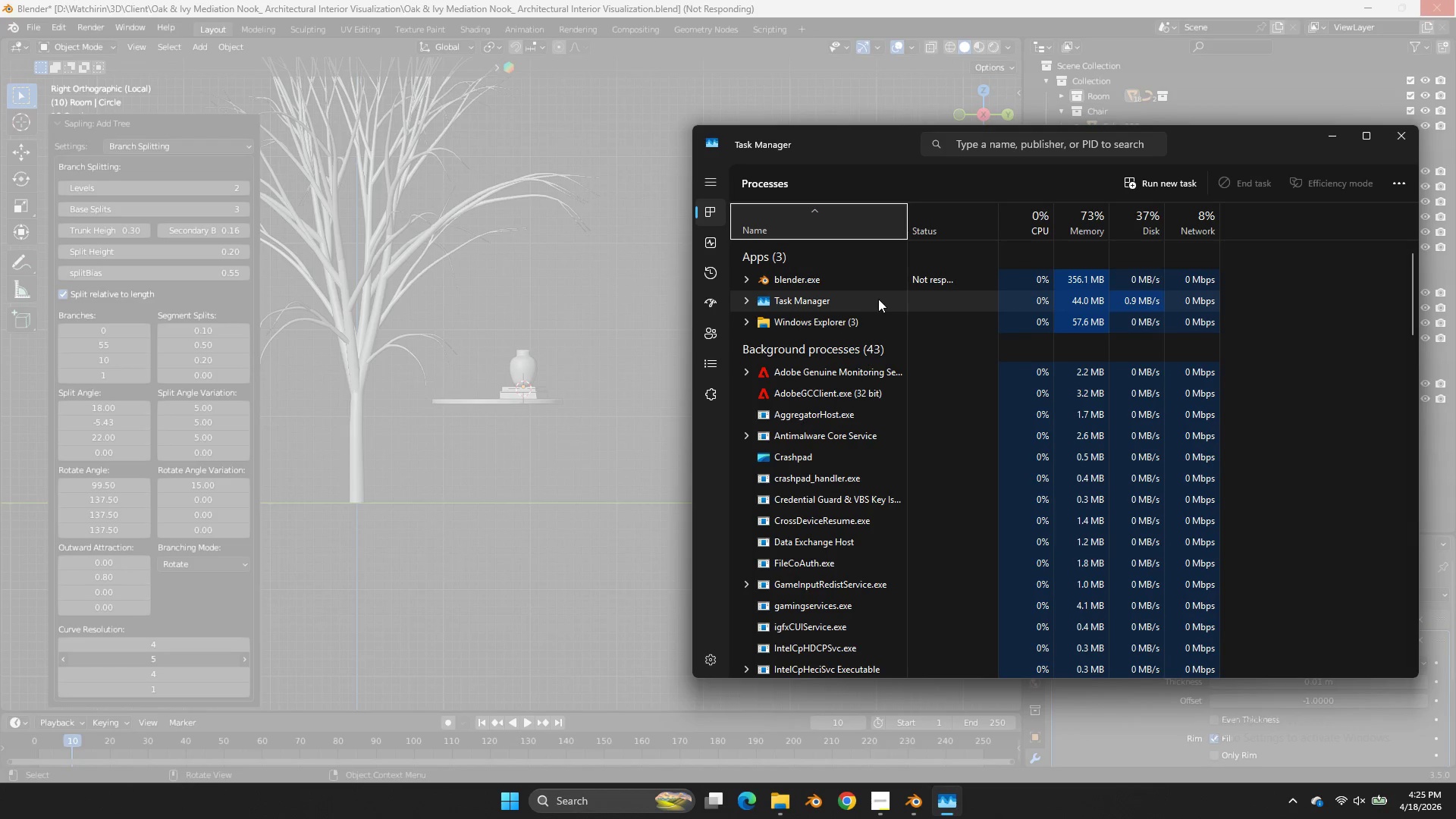 
left_click([843, 789])